 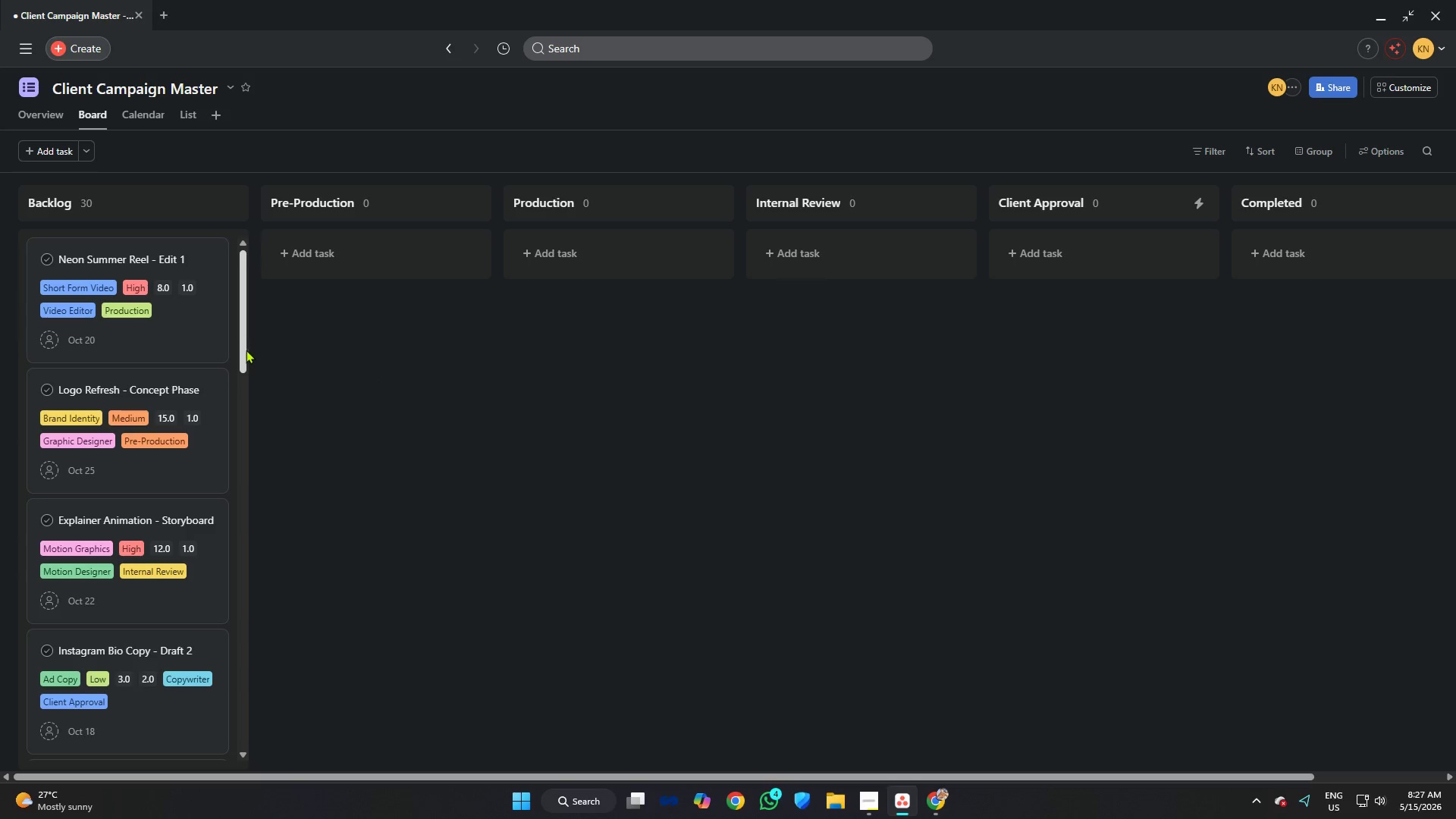 
left_click_drag(start_coordinate=[158, 382], to_coordinate=[1117, 249])
 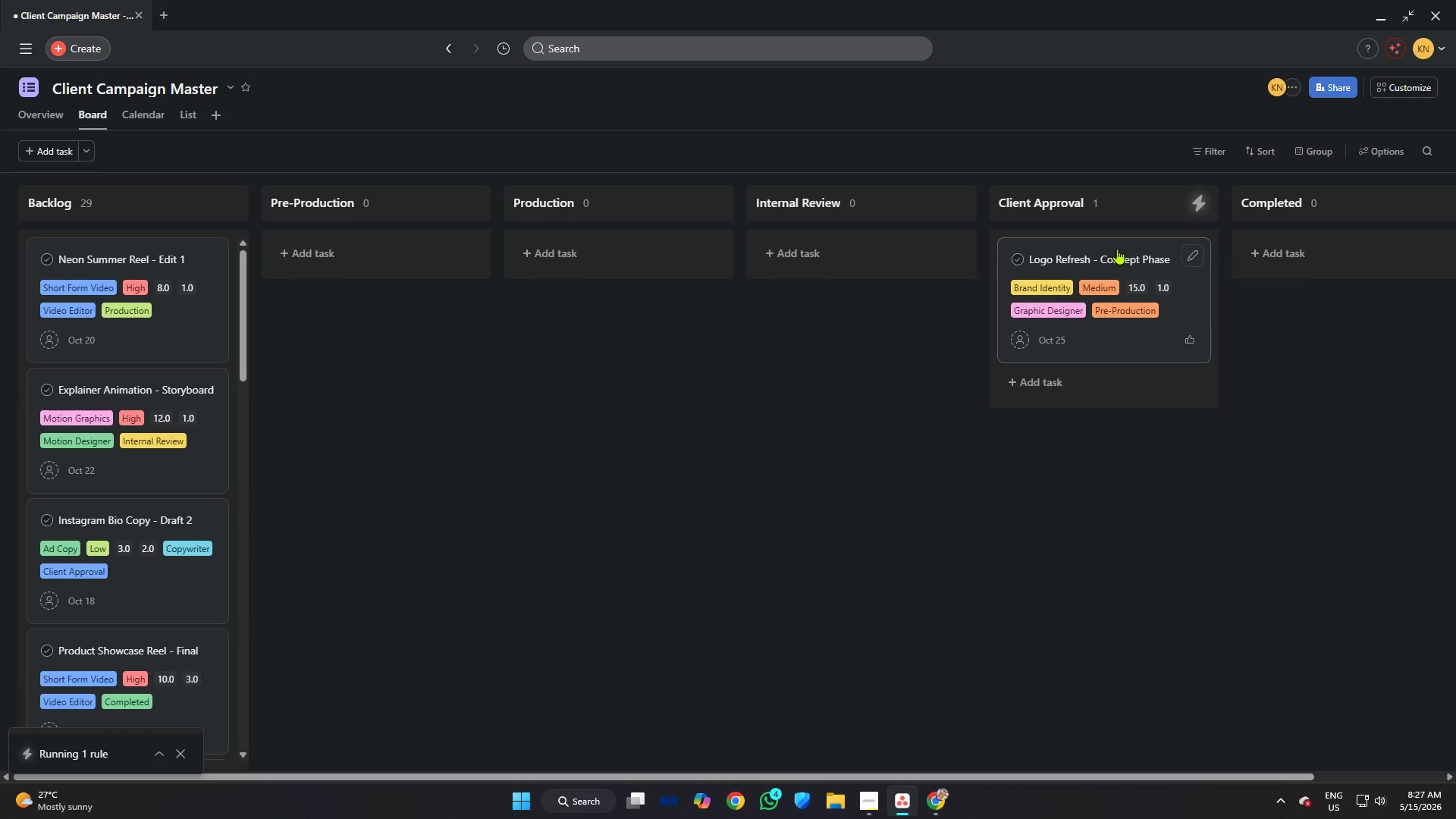 
left_click_drag(start_coordinate=[1117, 249], to_coordinate=[134, 391])
 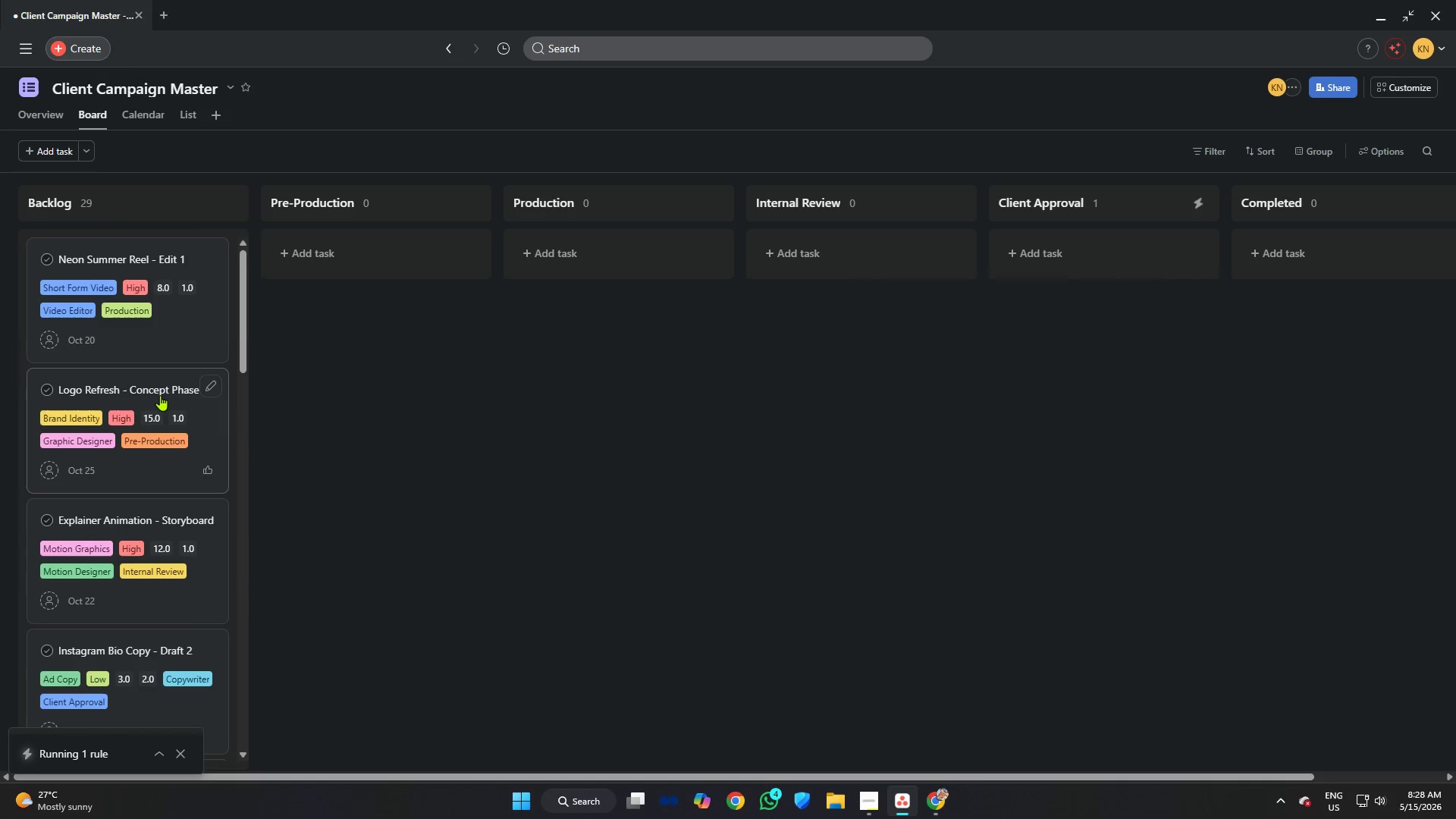 
left_click([158, 397])
 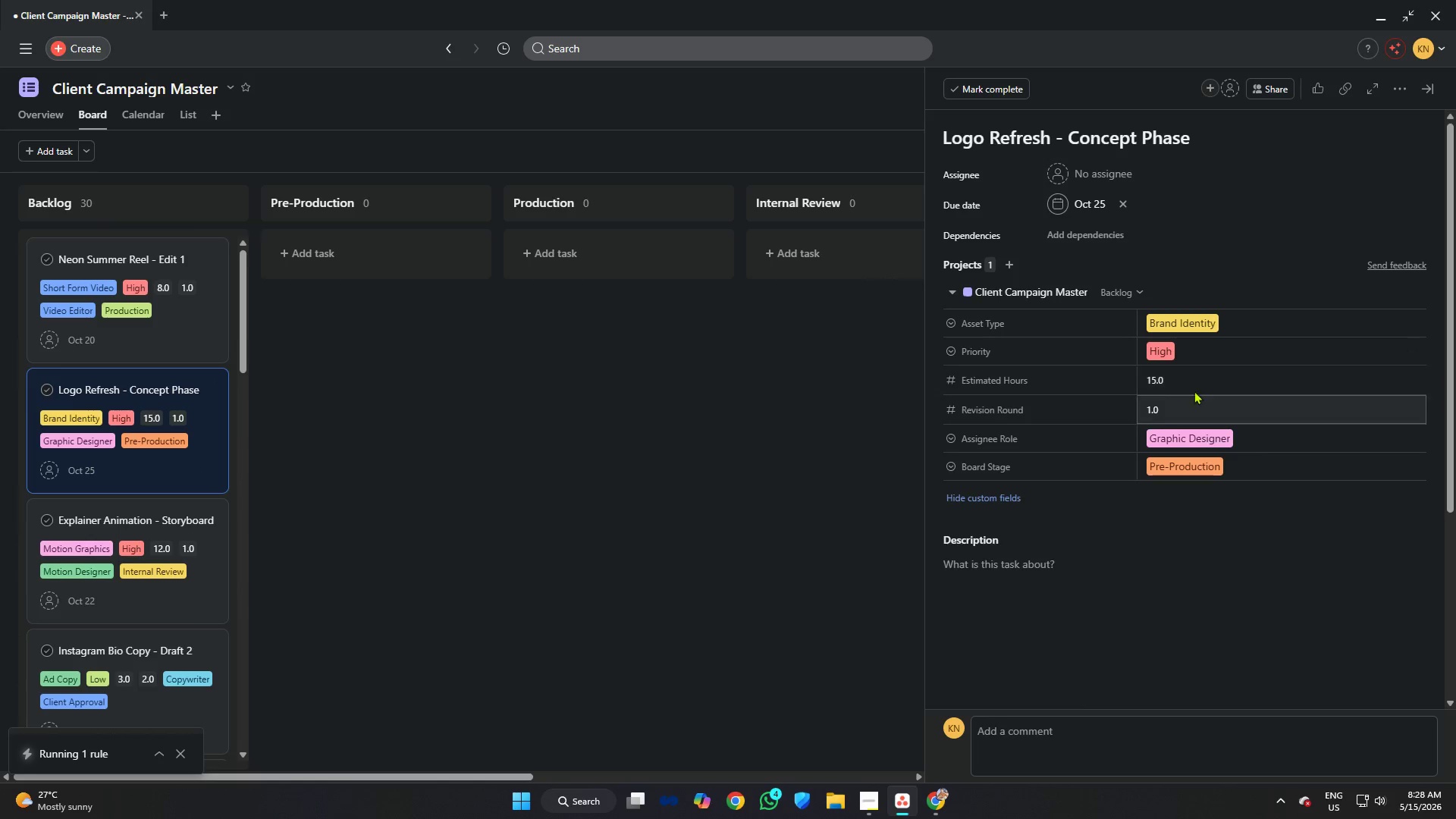 
left_click([1175, 352])
 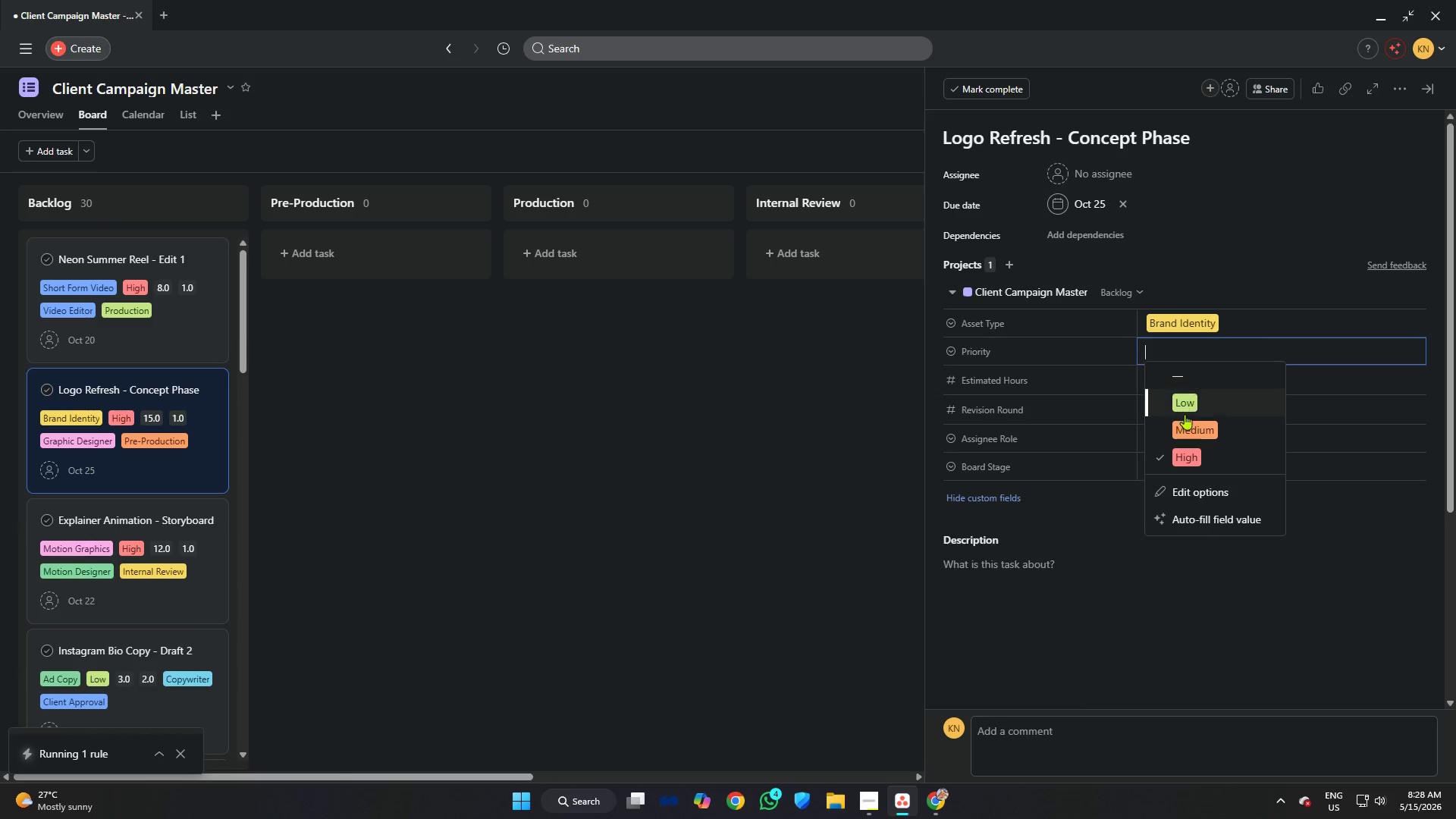 
left_click([1199, 435])
 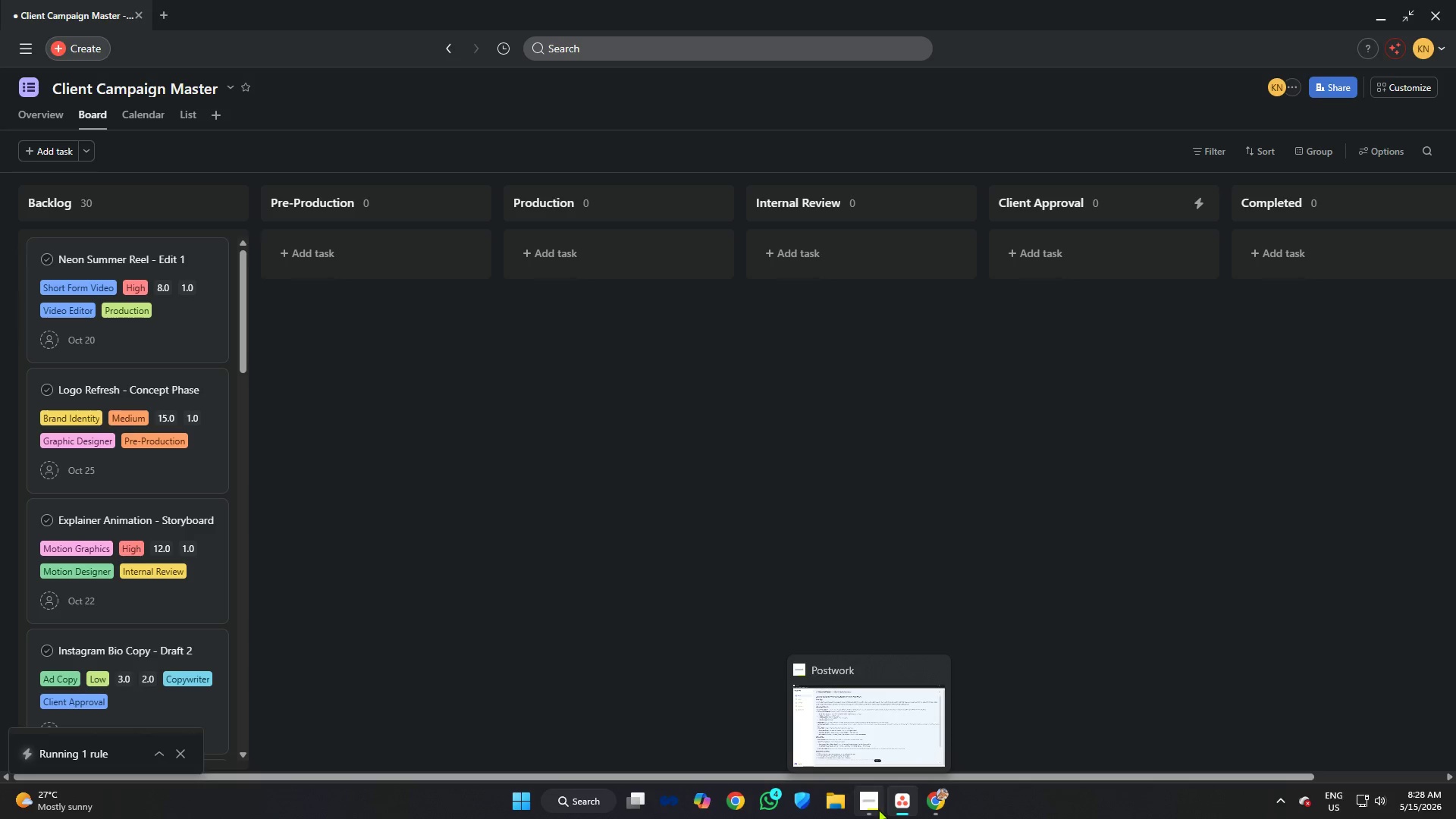 
wait(6.81)
 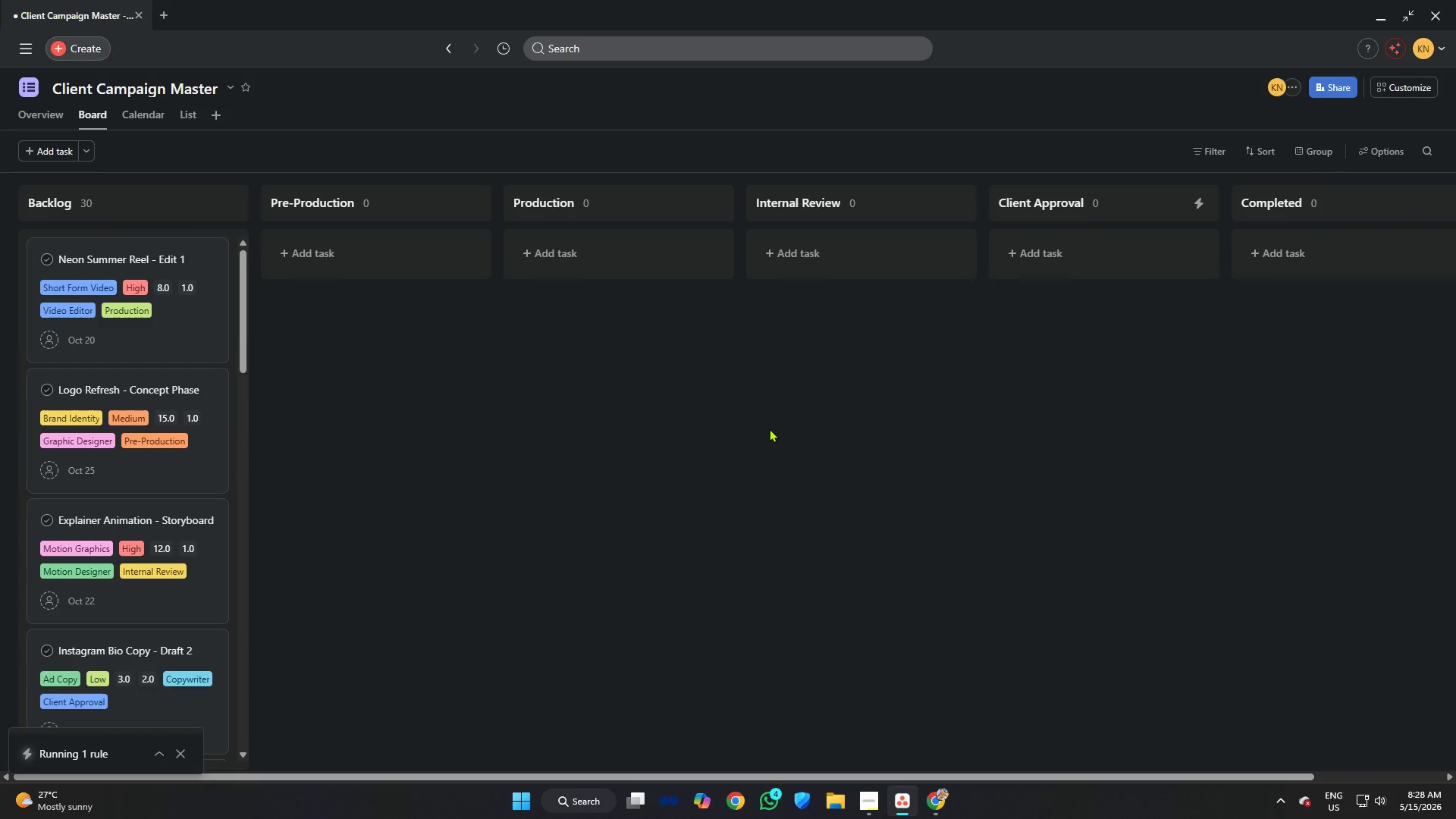 
left_click([878, 809])